 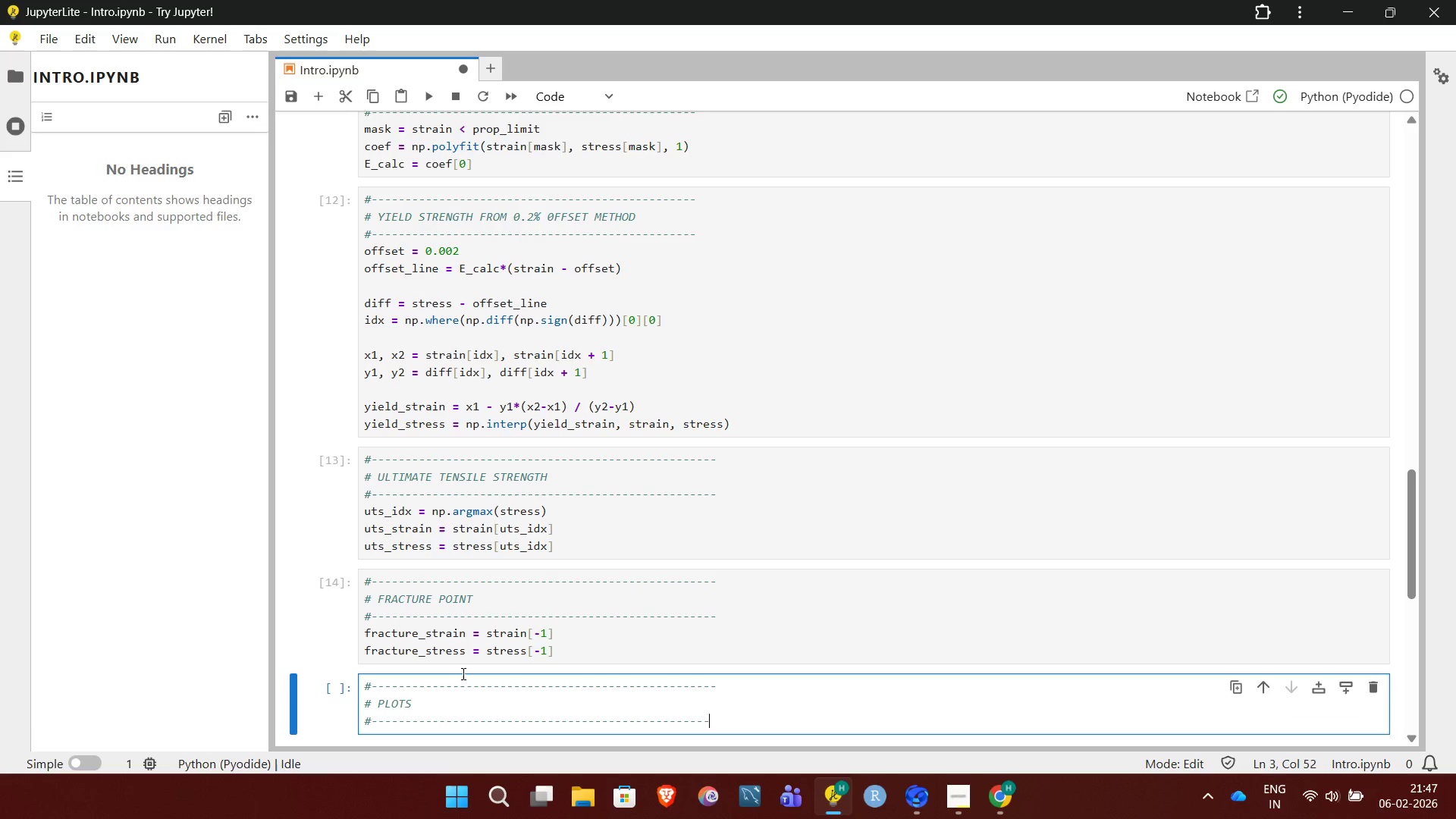 
key(Minus)
 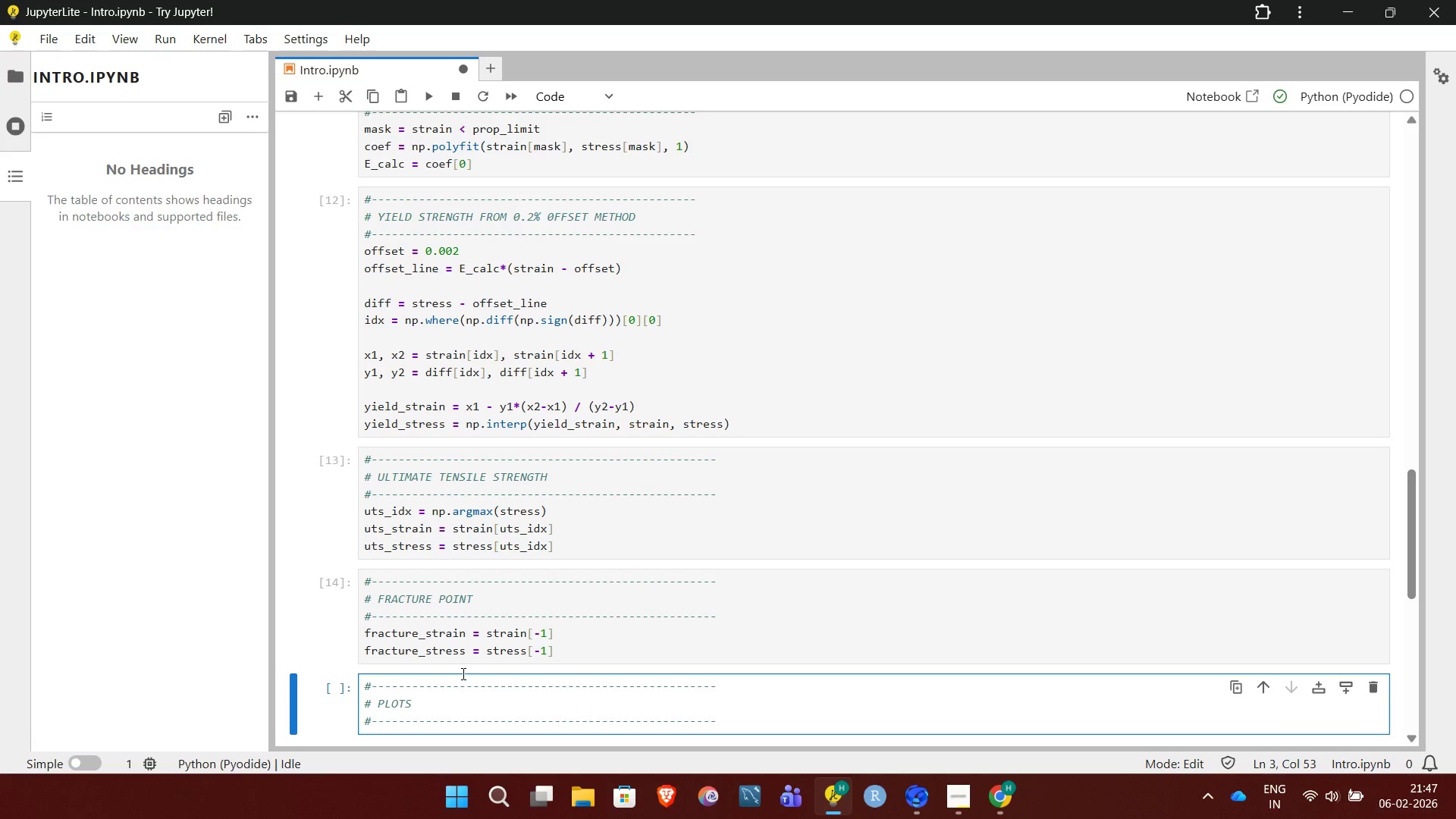 
key(Enter)
 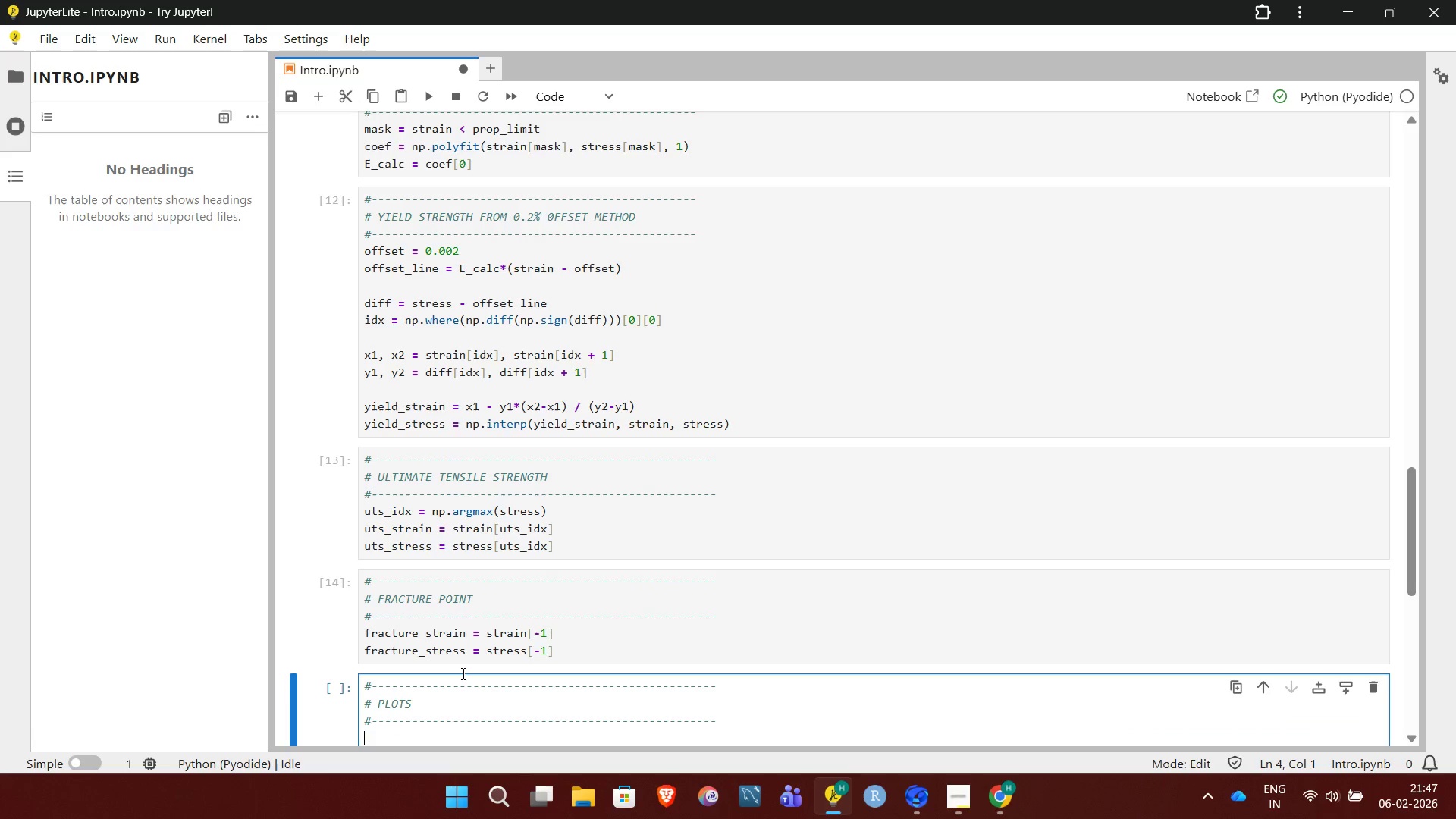 
type(plot.figure(fugsize=(10, 6)))
 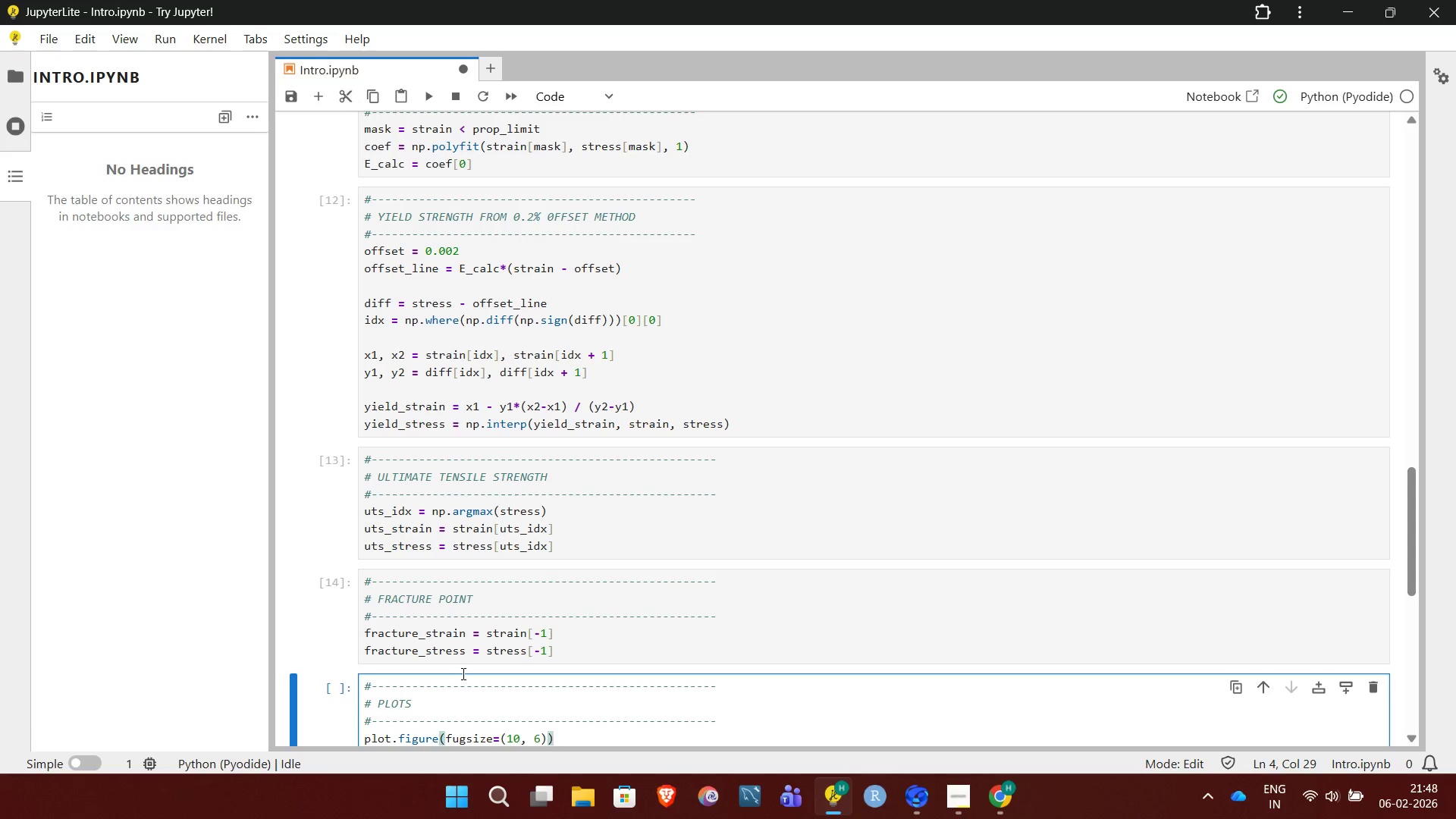 
key(Enter)
 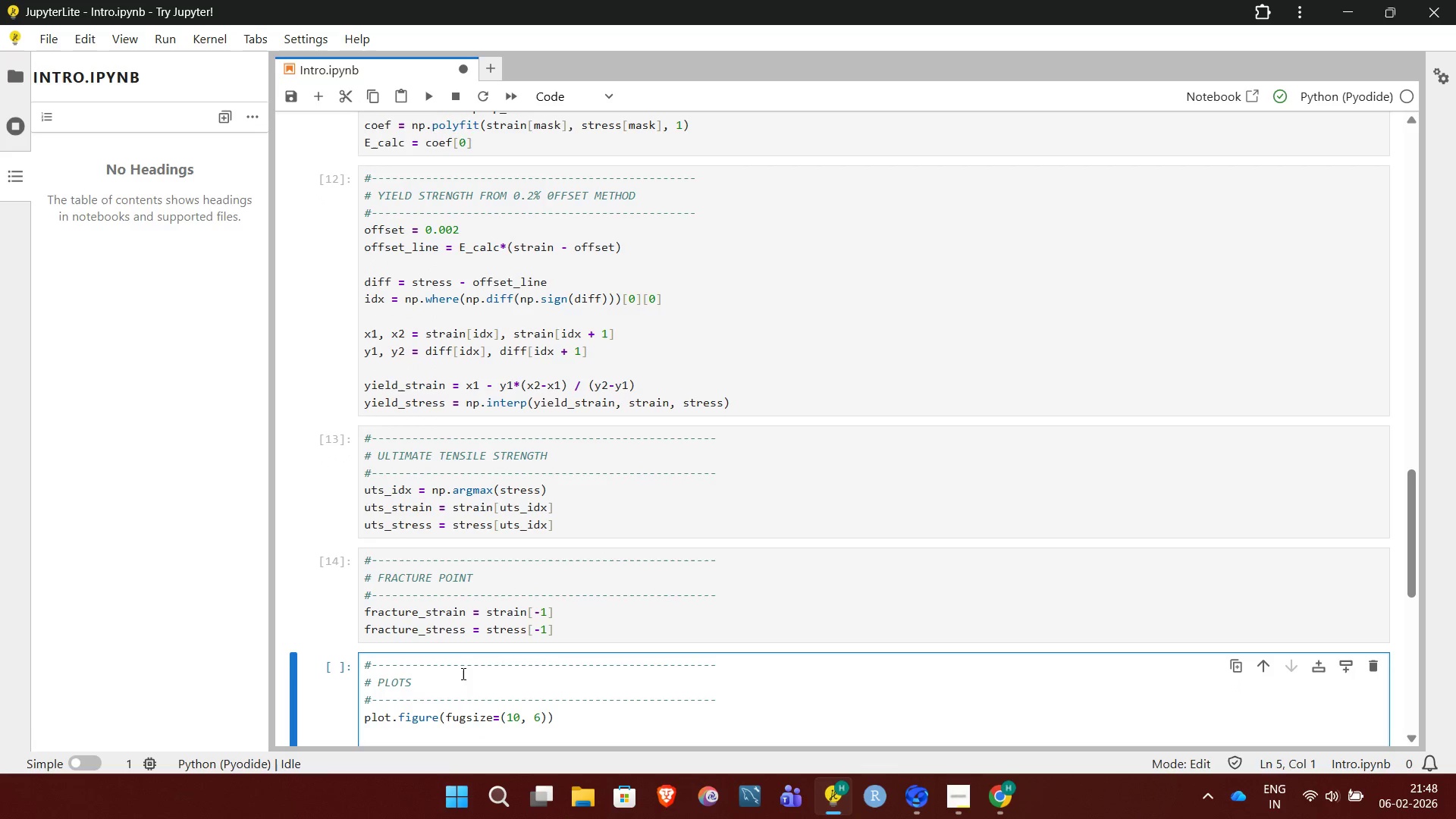 
key(Enter)
 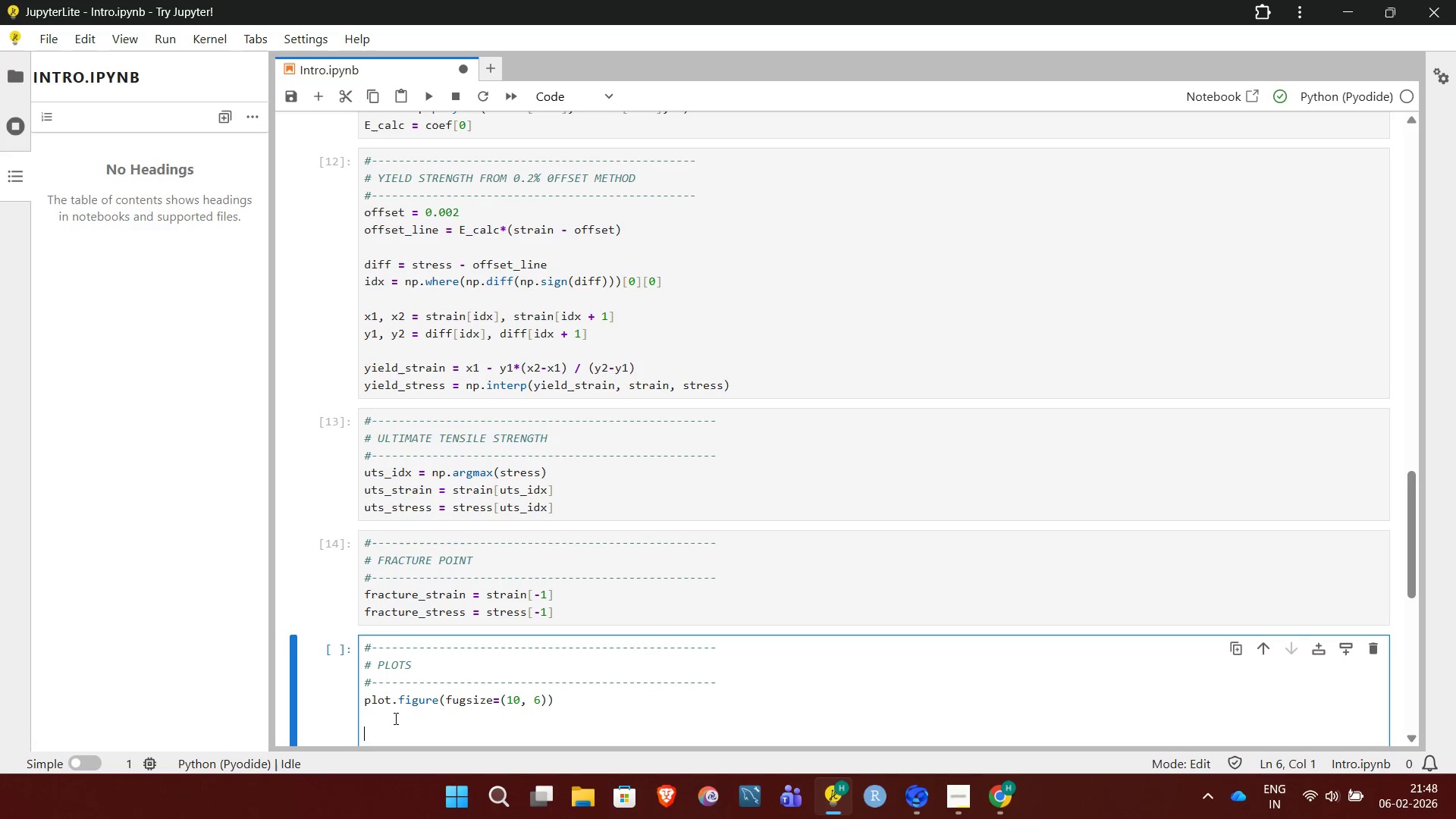 
left_click([388, 696])
 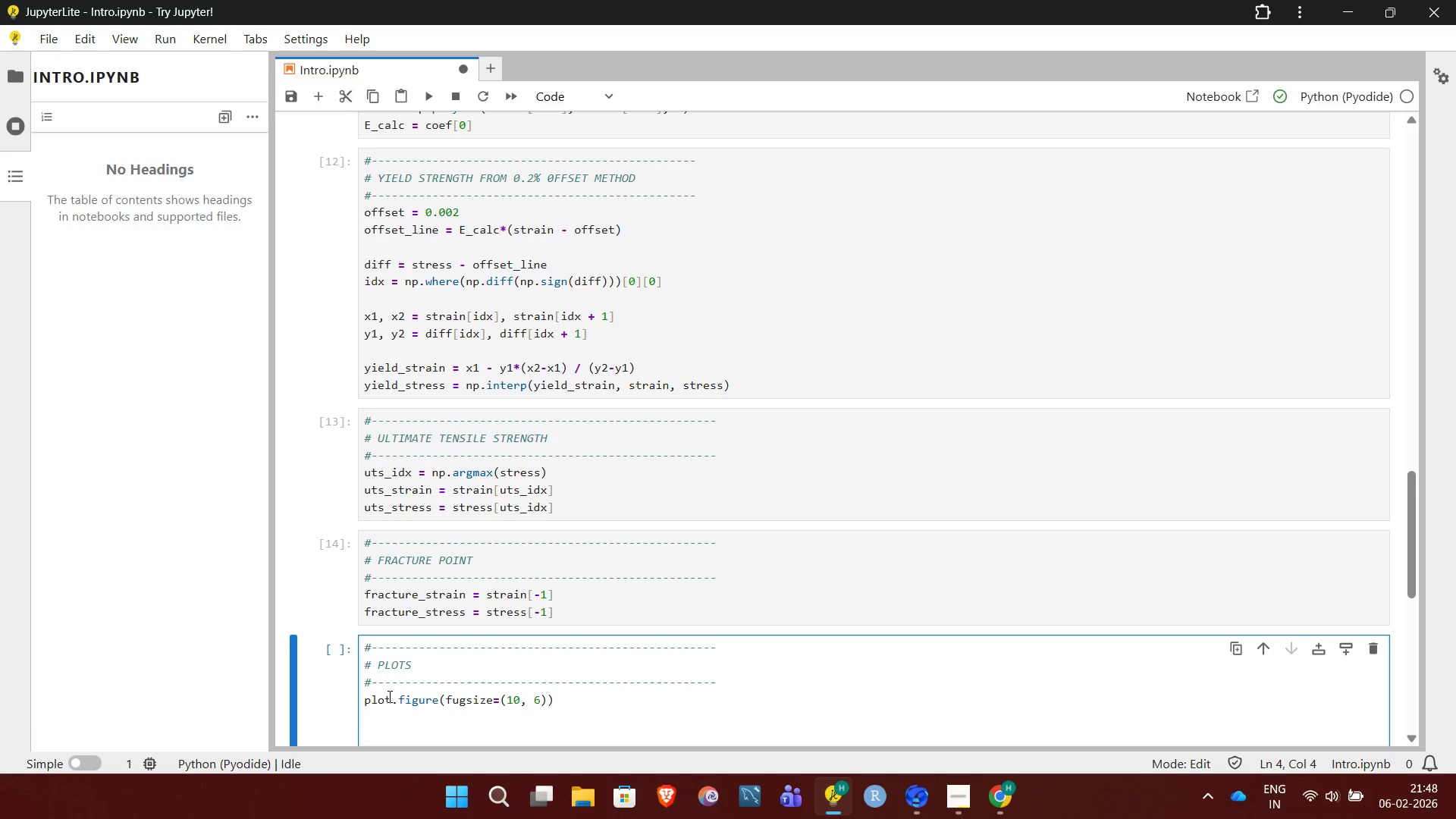 
key(Backspace)
 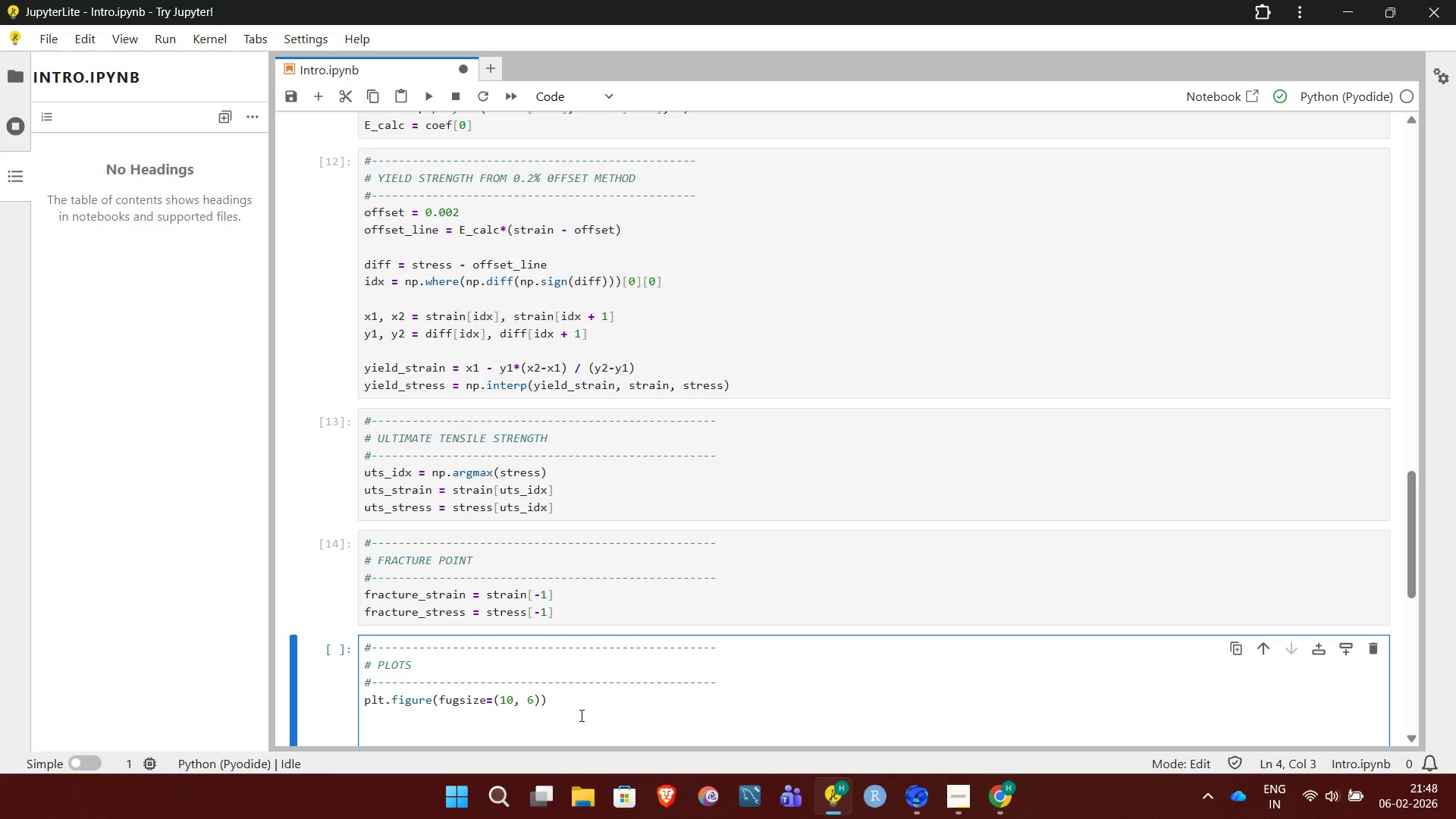 
left_click([581, 700])
 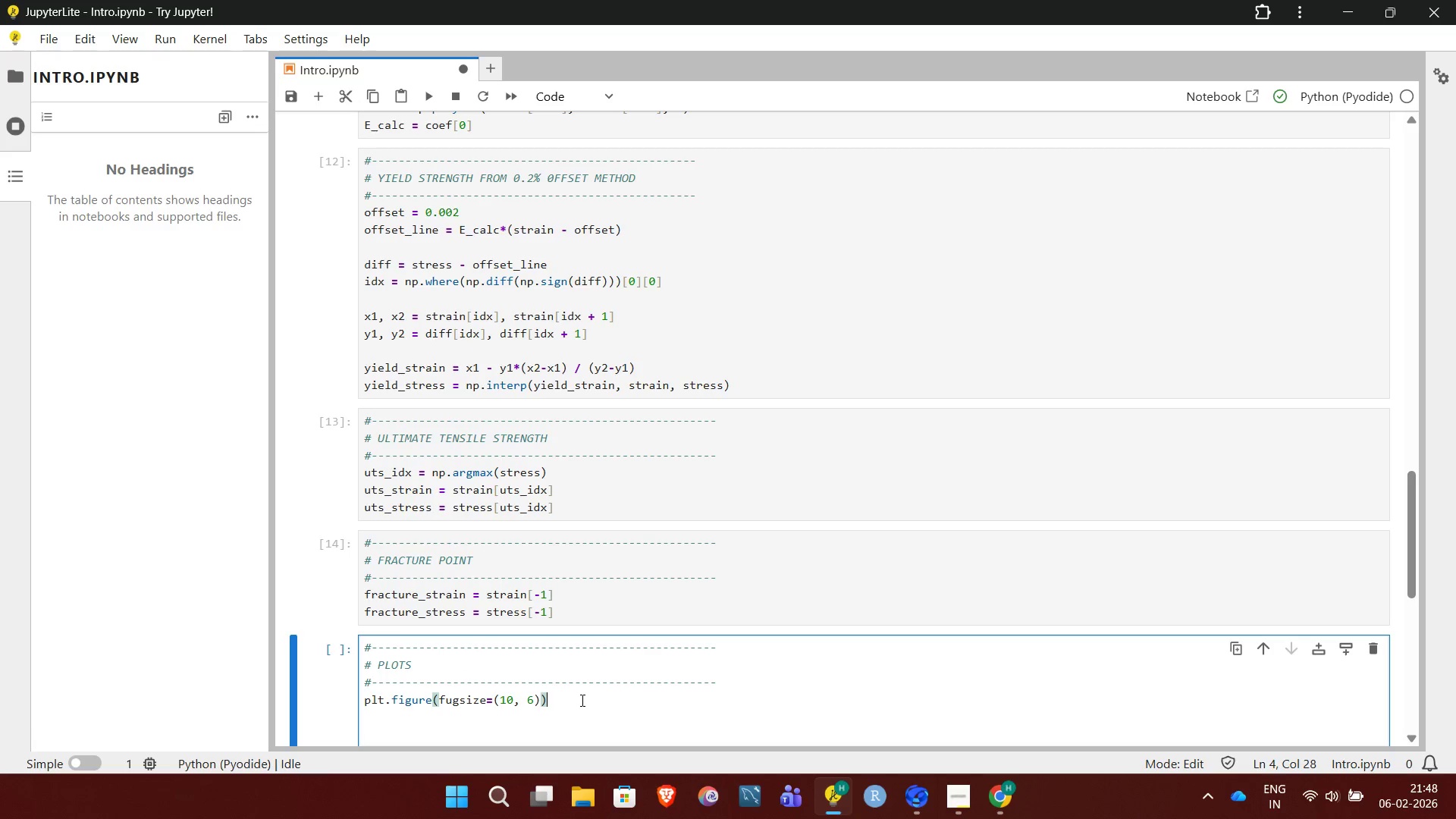 
key(Enter)
 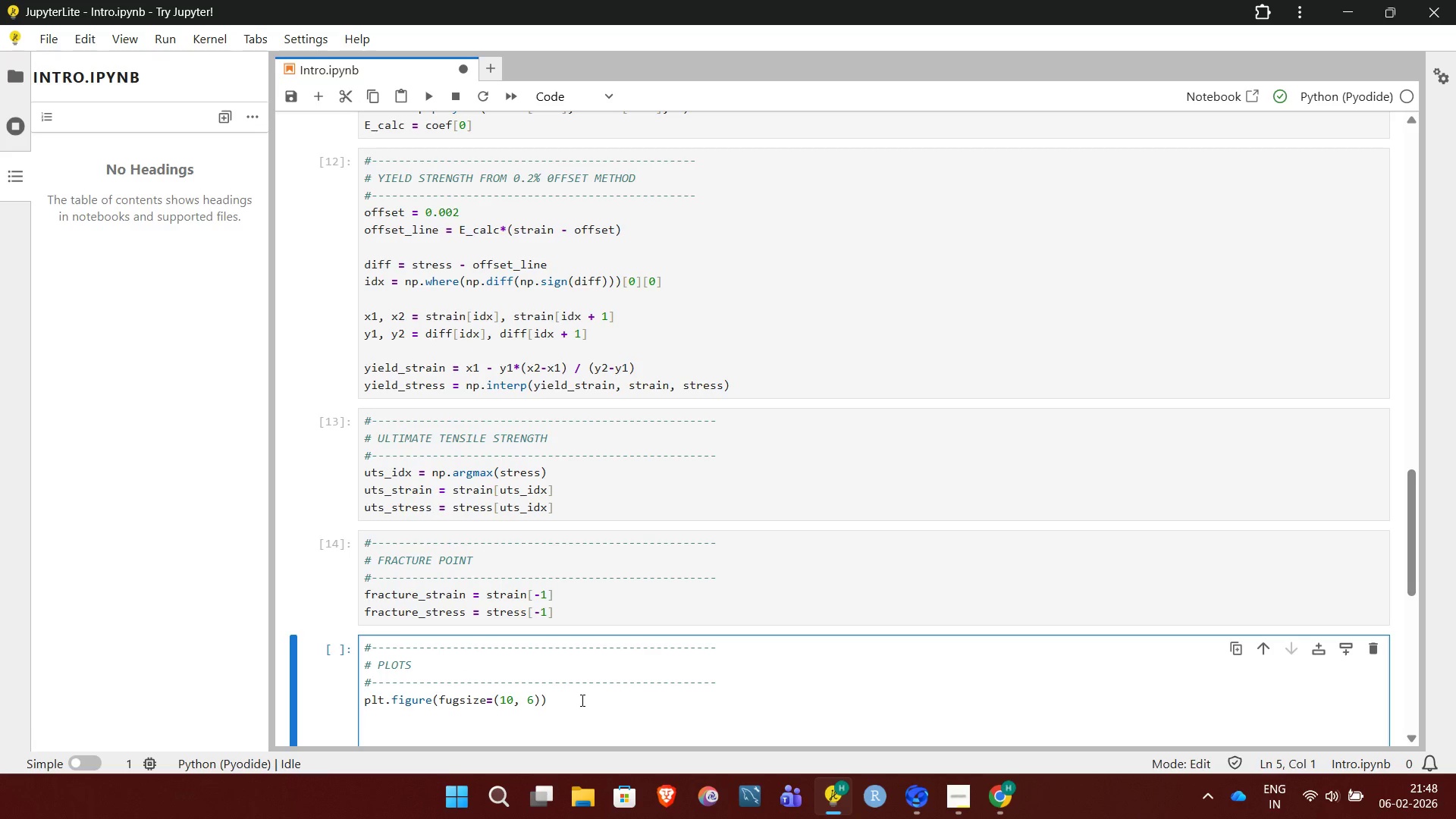 
key(Enter)
 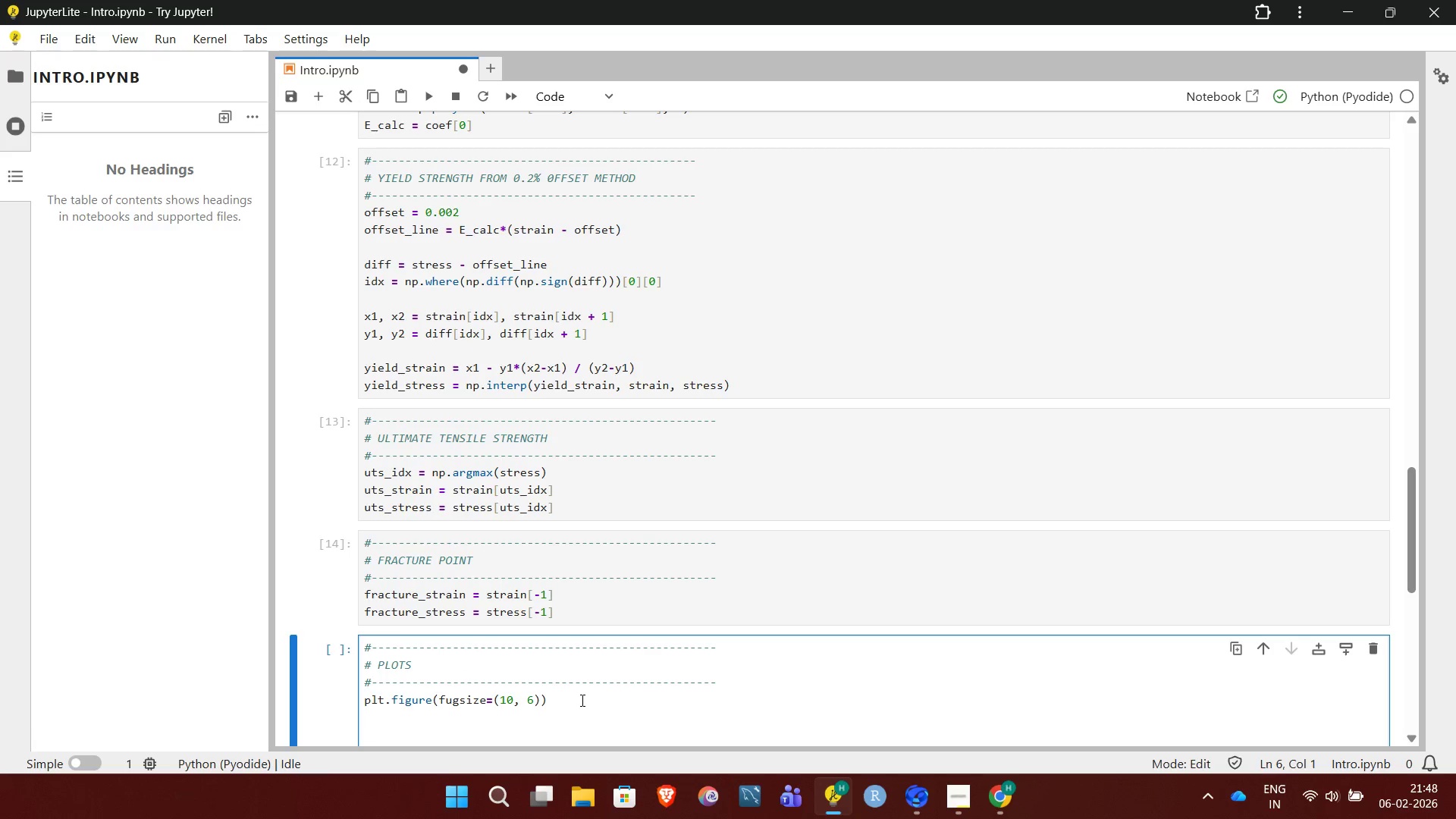 
type(plt.plot(strain, stress/1e6, linewu)
key(Backspace)
type(idth = 2.5, label = "Stress )
key(Backspace)
type(-Strs)
key(Backspace)
type(ain Curve"))
 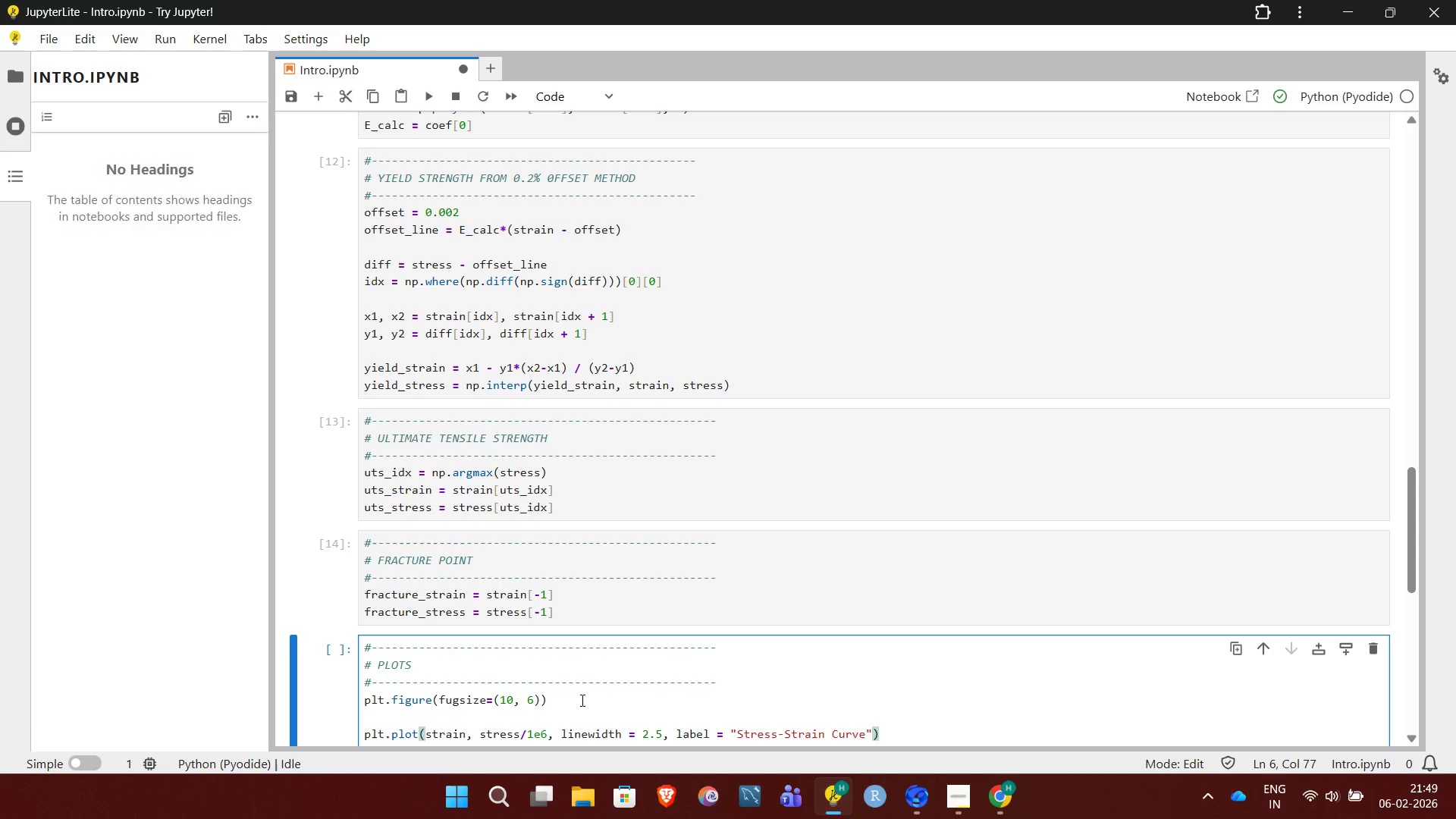 
key(Enter)
 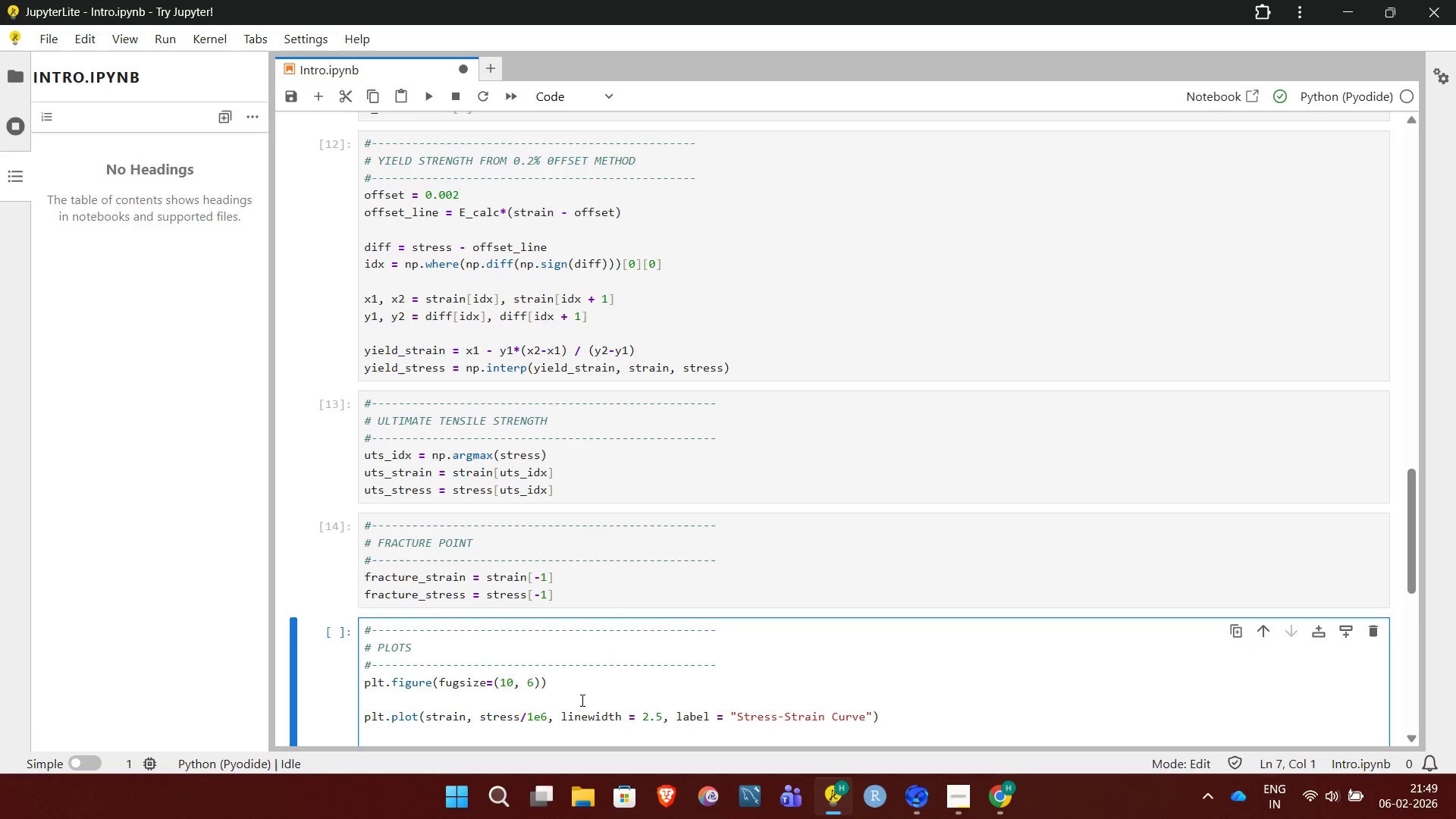 
type(plt.plot(strain, offset_line)
 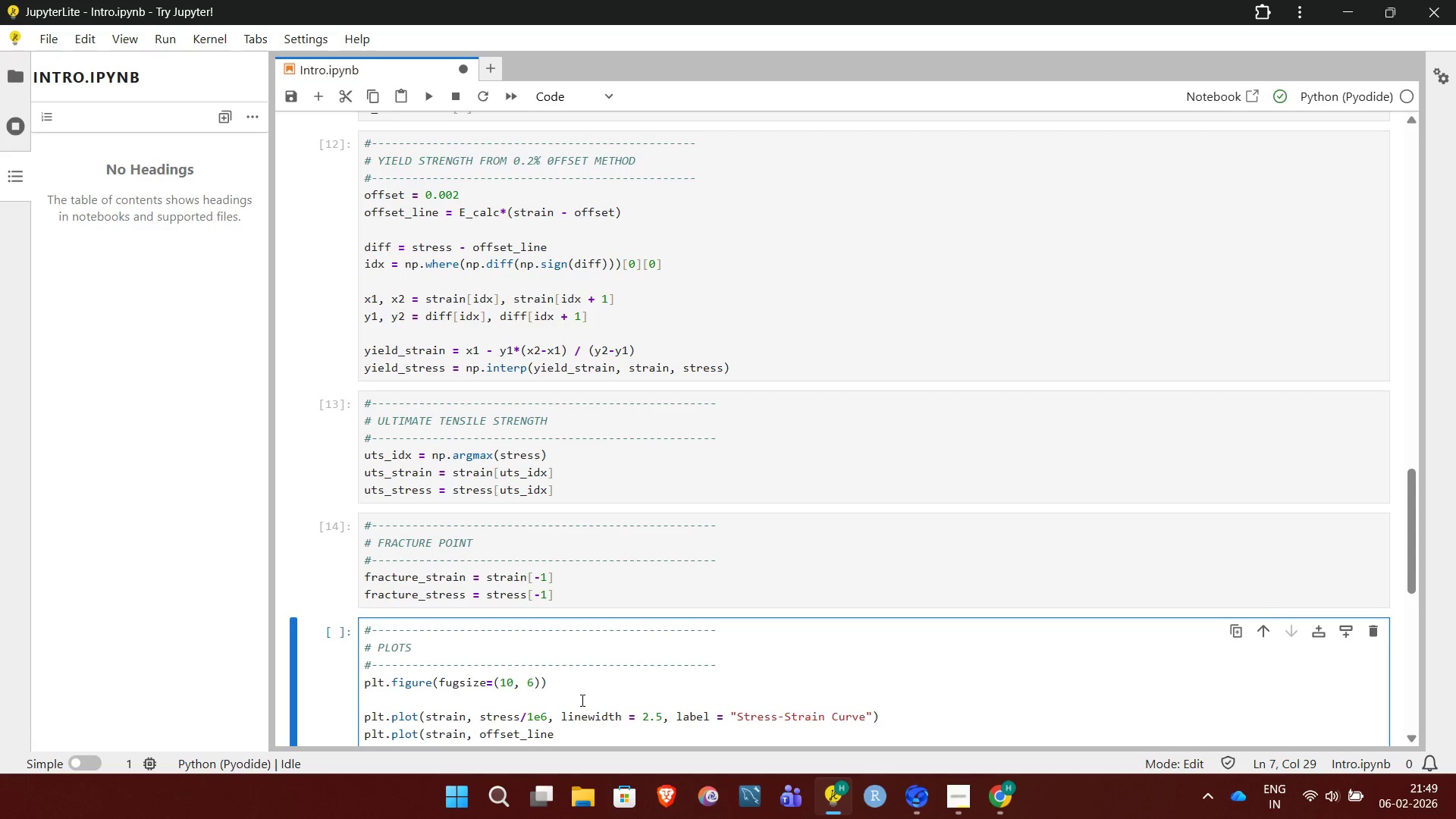 
type(/1e6.)
key(Backspace)
type(, linestyl)
 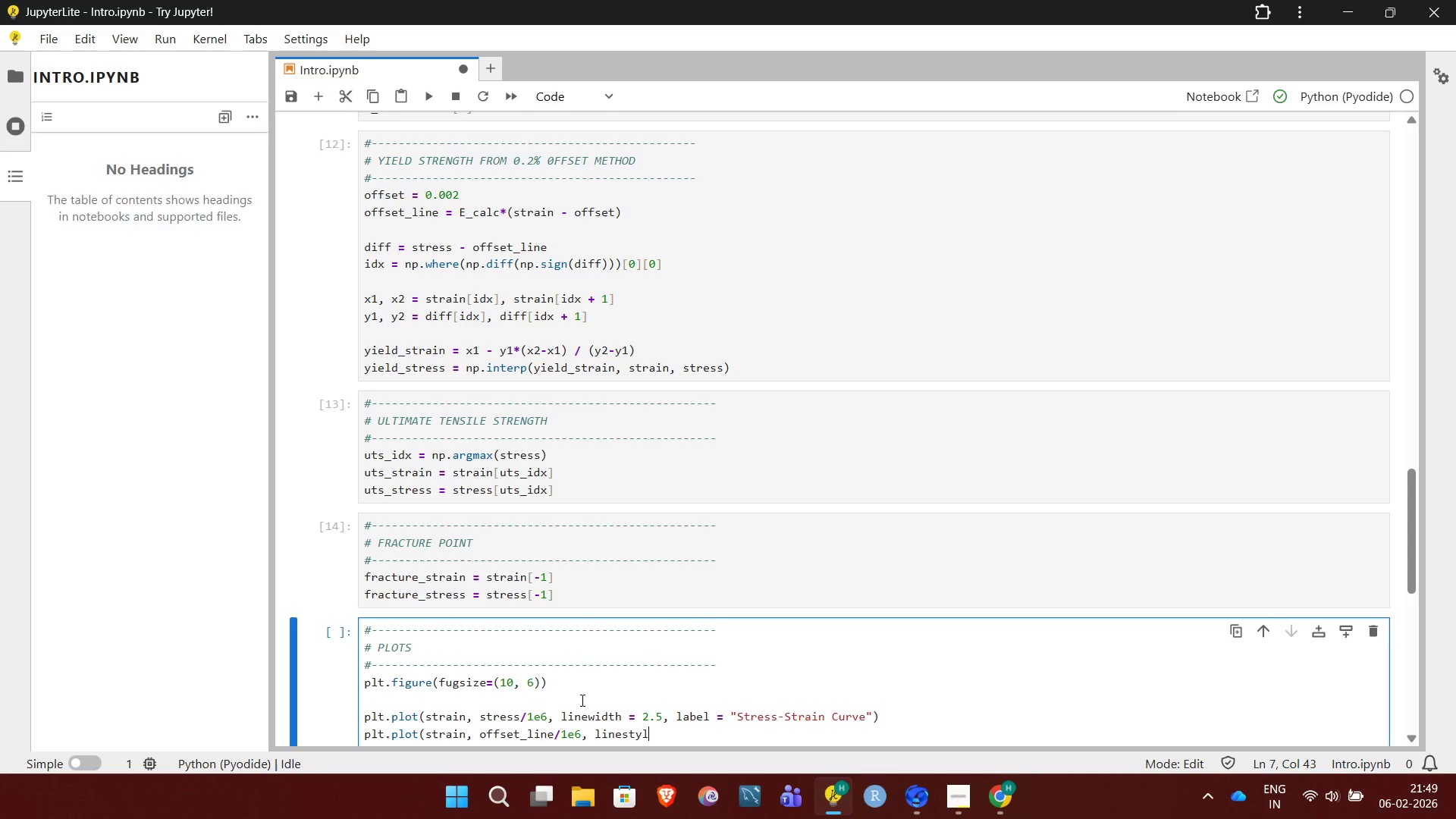 
type(e = "--", label = "0.2% l)
key(Backspace)
type(offset')
key(Backspace)
key(Backspace)
key(Backspace)
type("))
 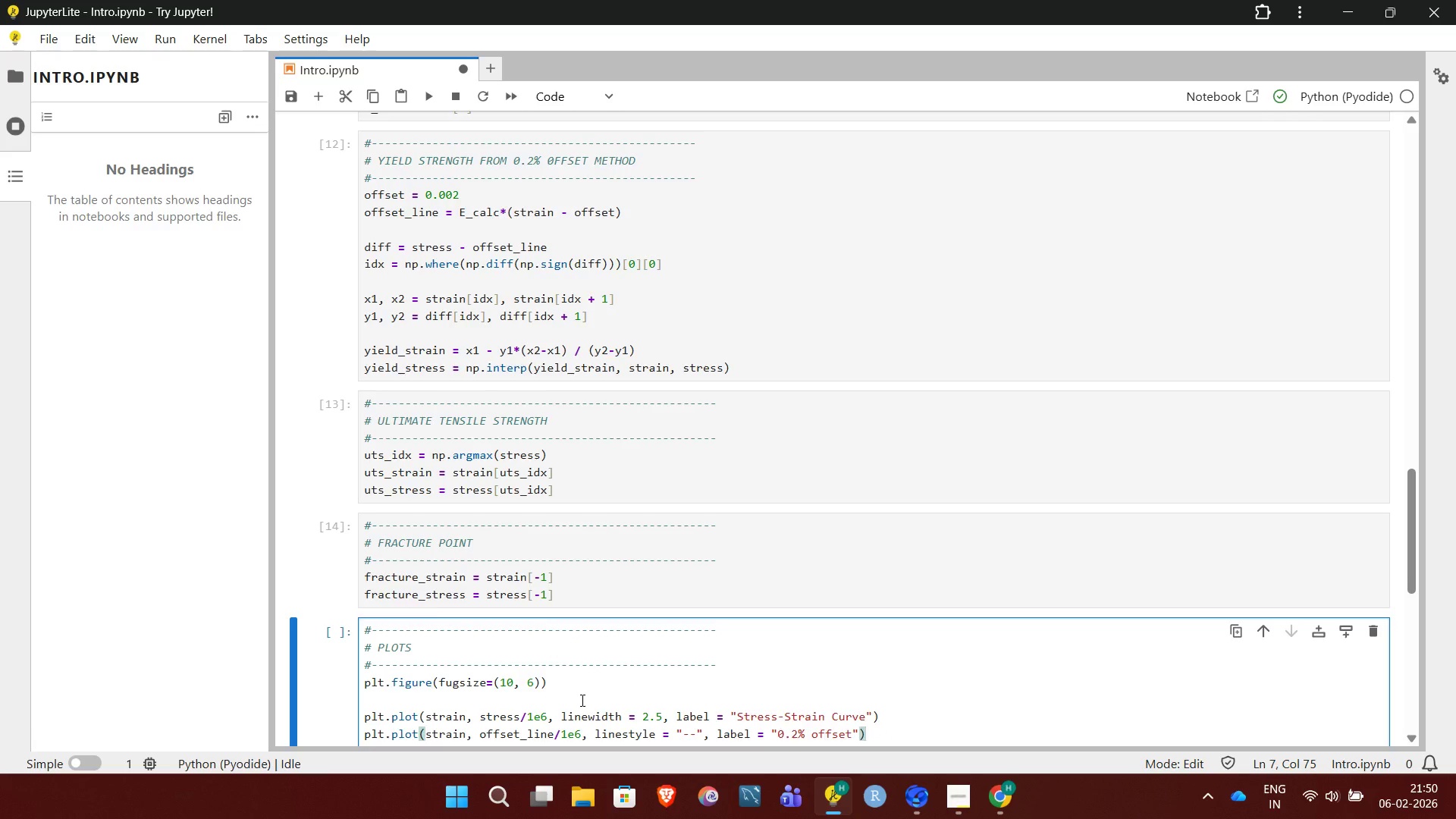 
 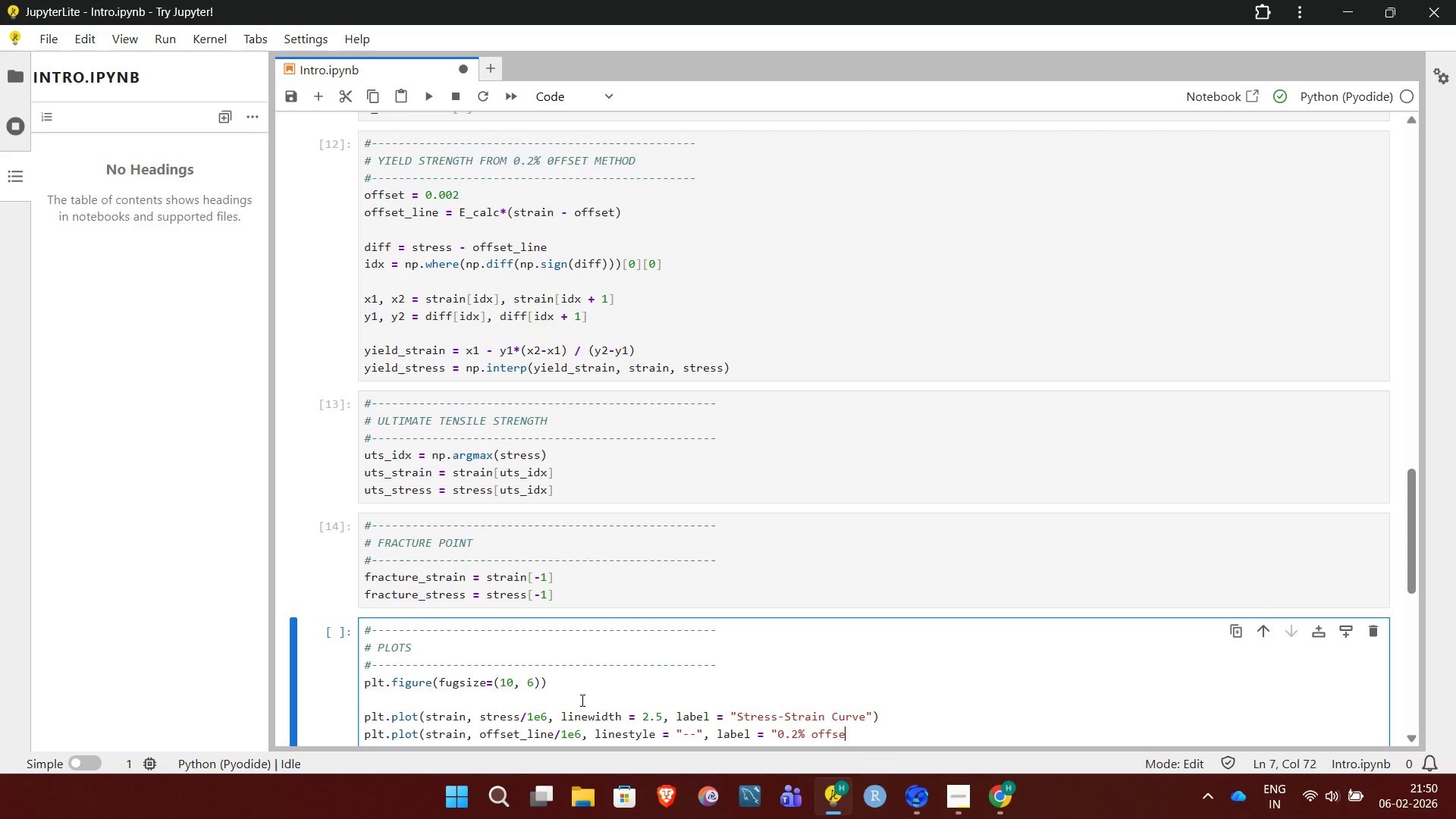 
hold_key(key=Slash, duration=1.08)
 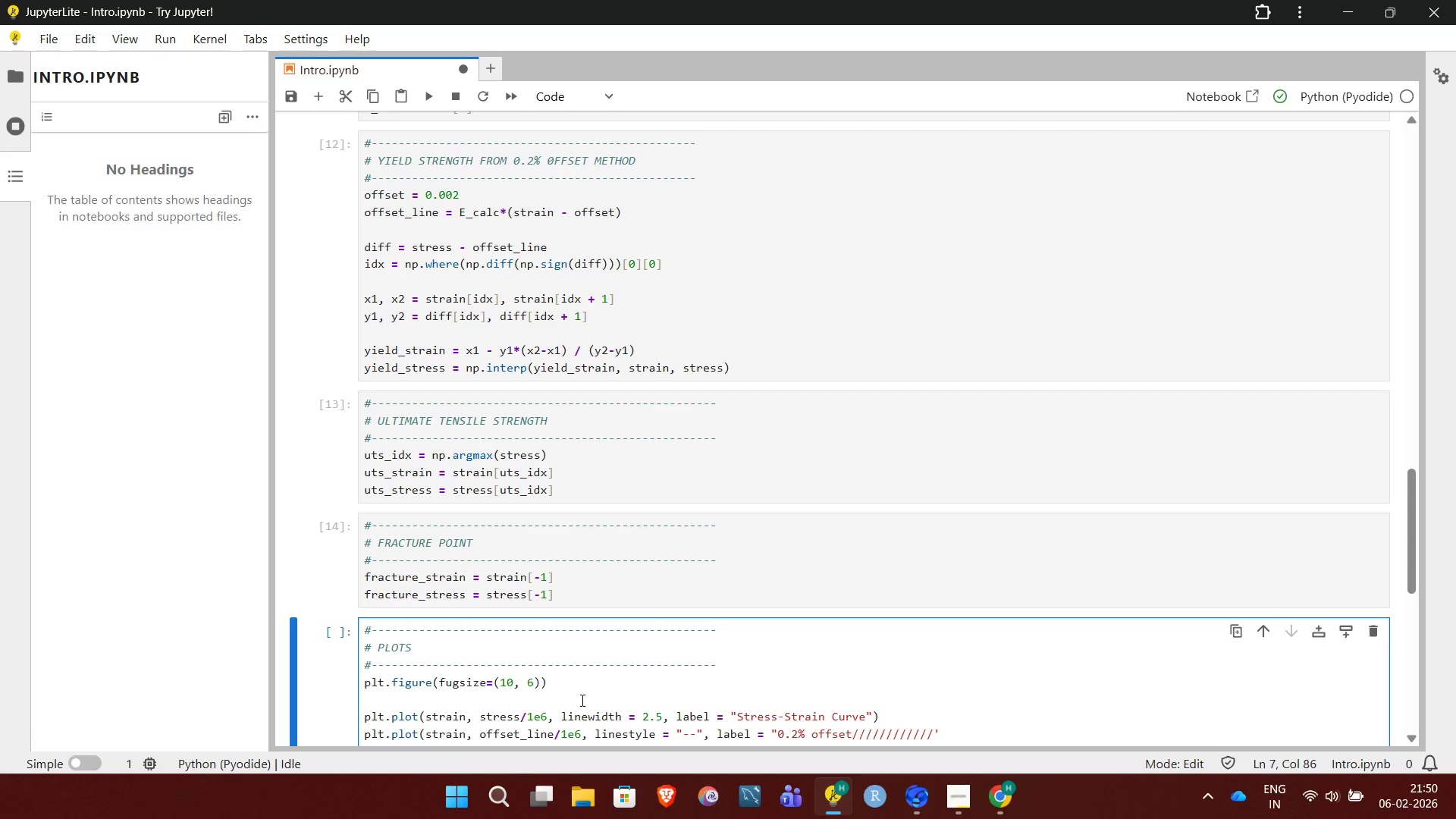 
key(Enter)
 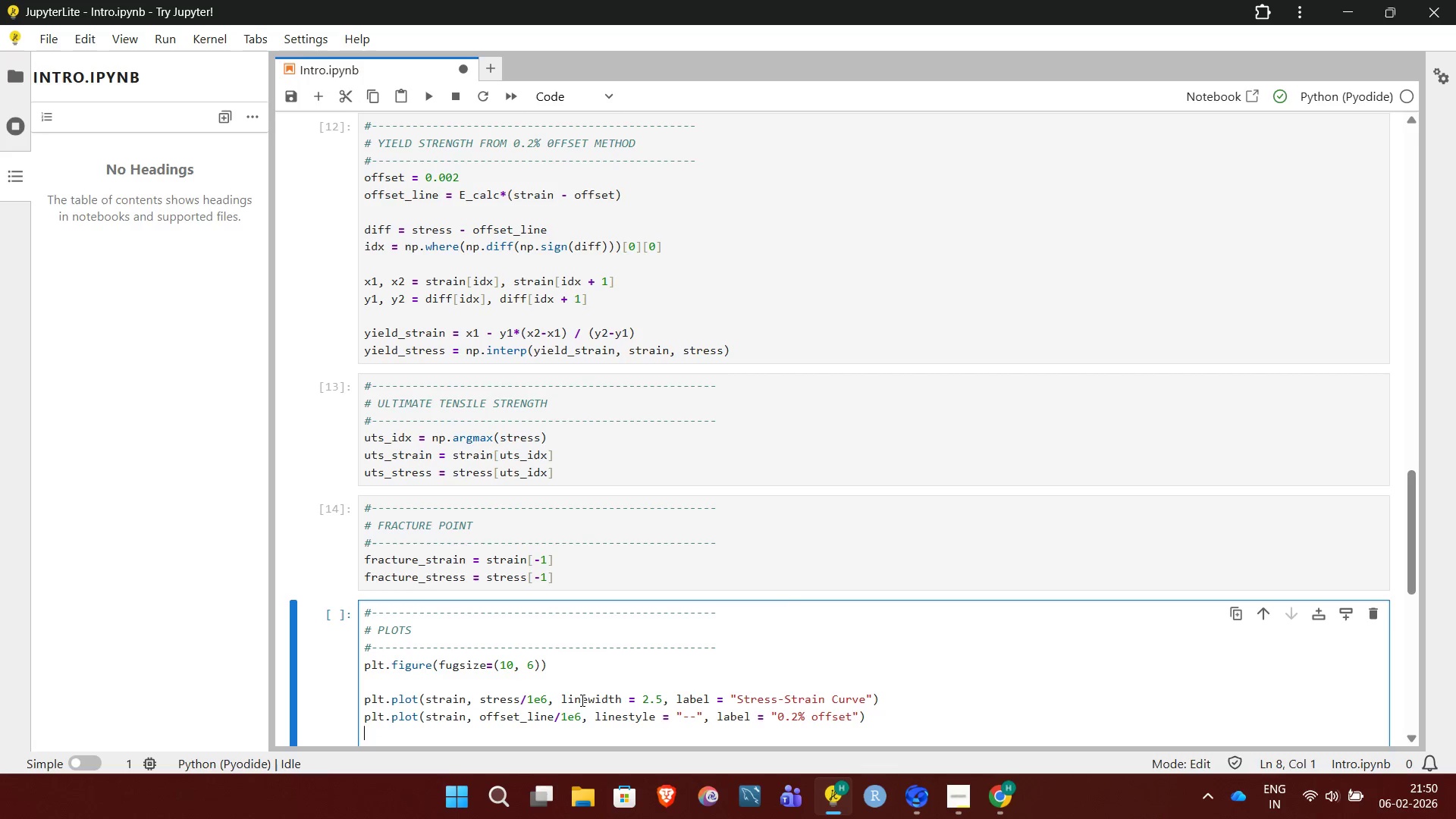 
key(Enter)
 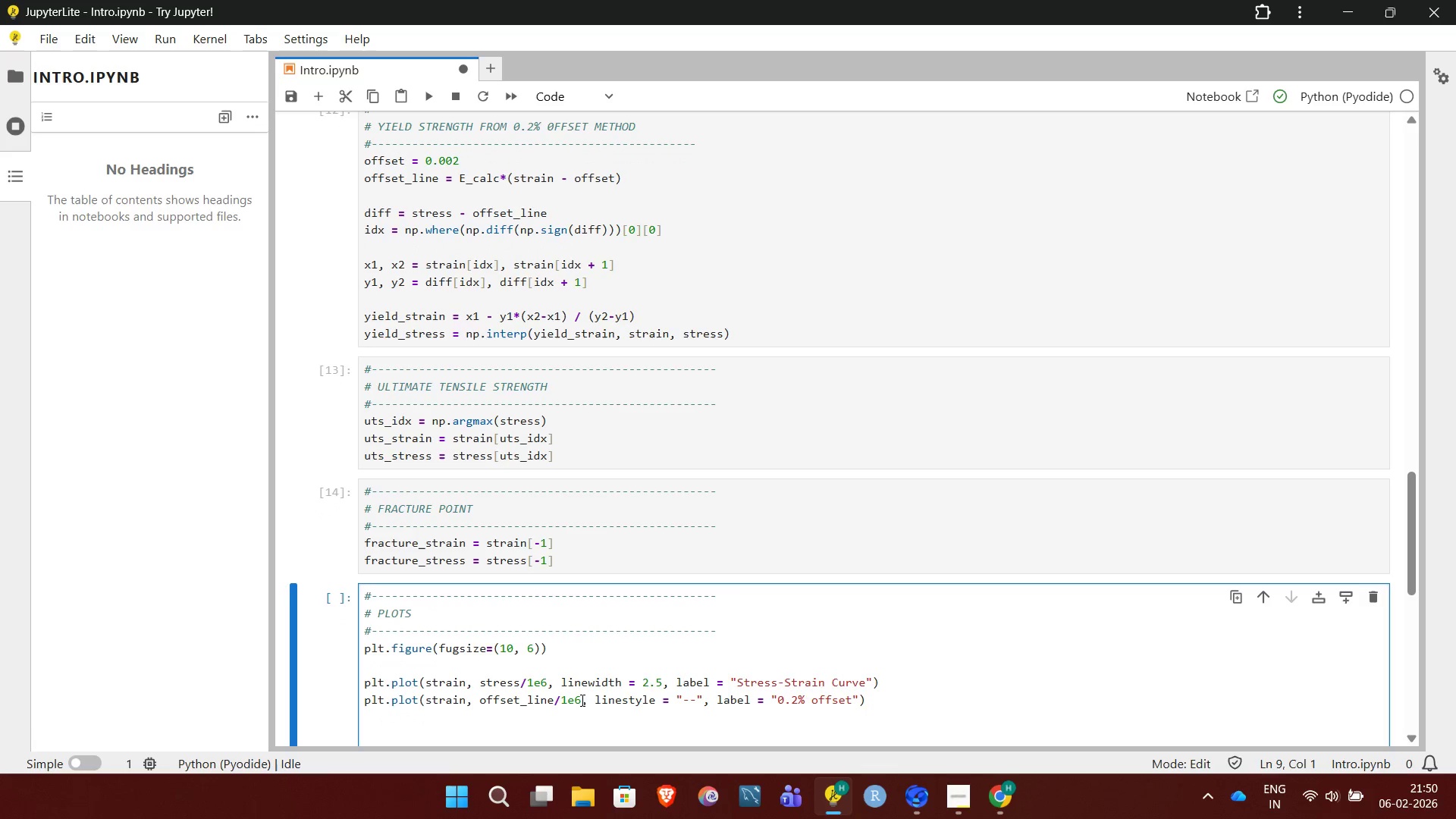 
type(plt.scatter(yield_strain, yield_stress/1e6, s-)
key(Backspace)
type(=90, label = "Yield"))
 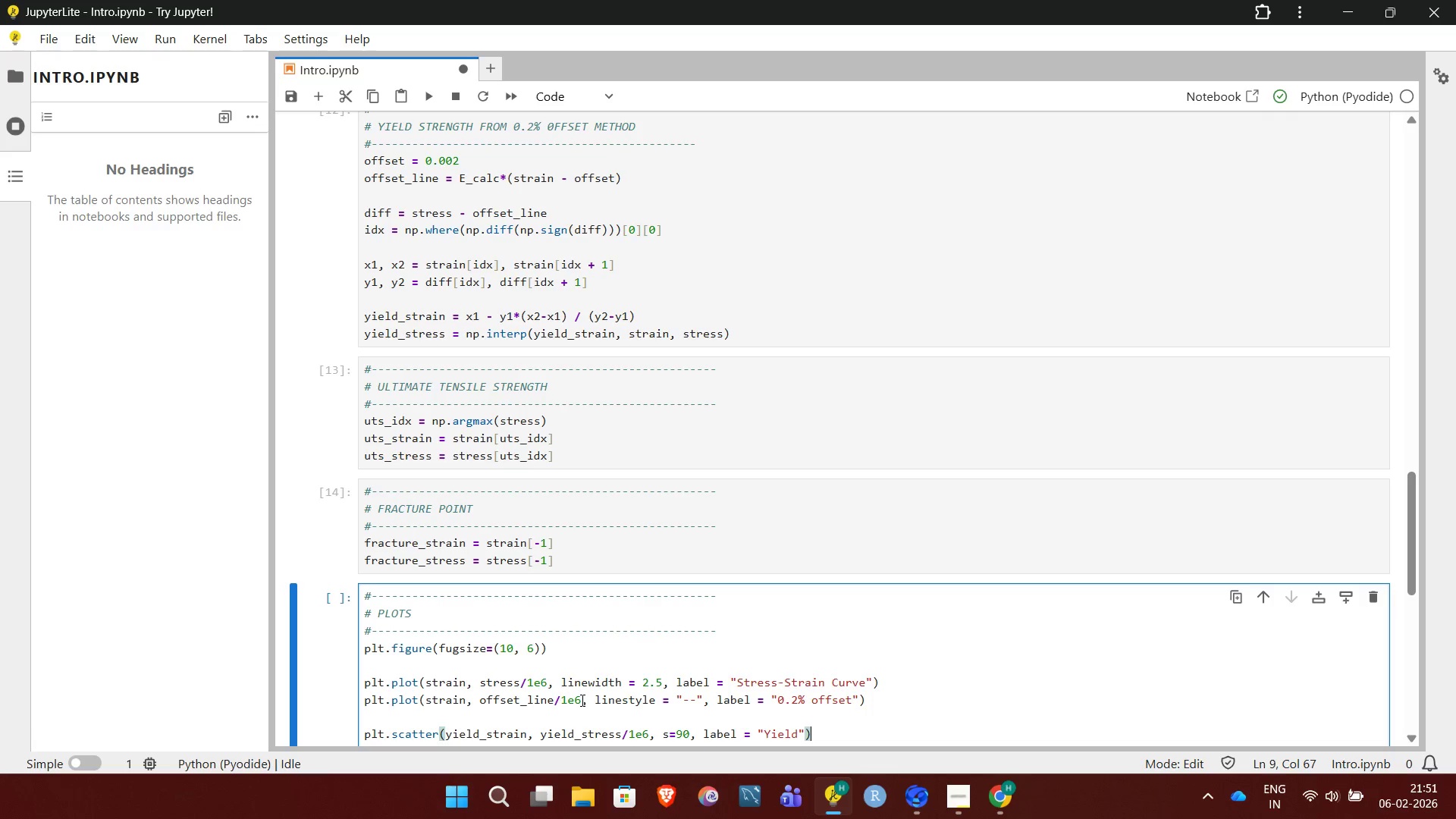 
wait(16.19)
 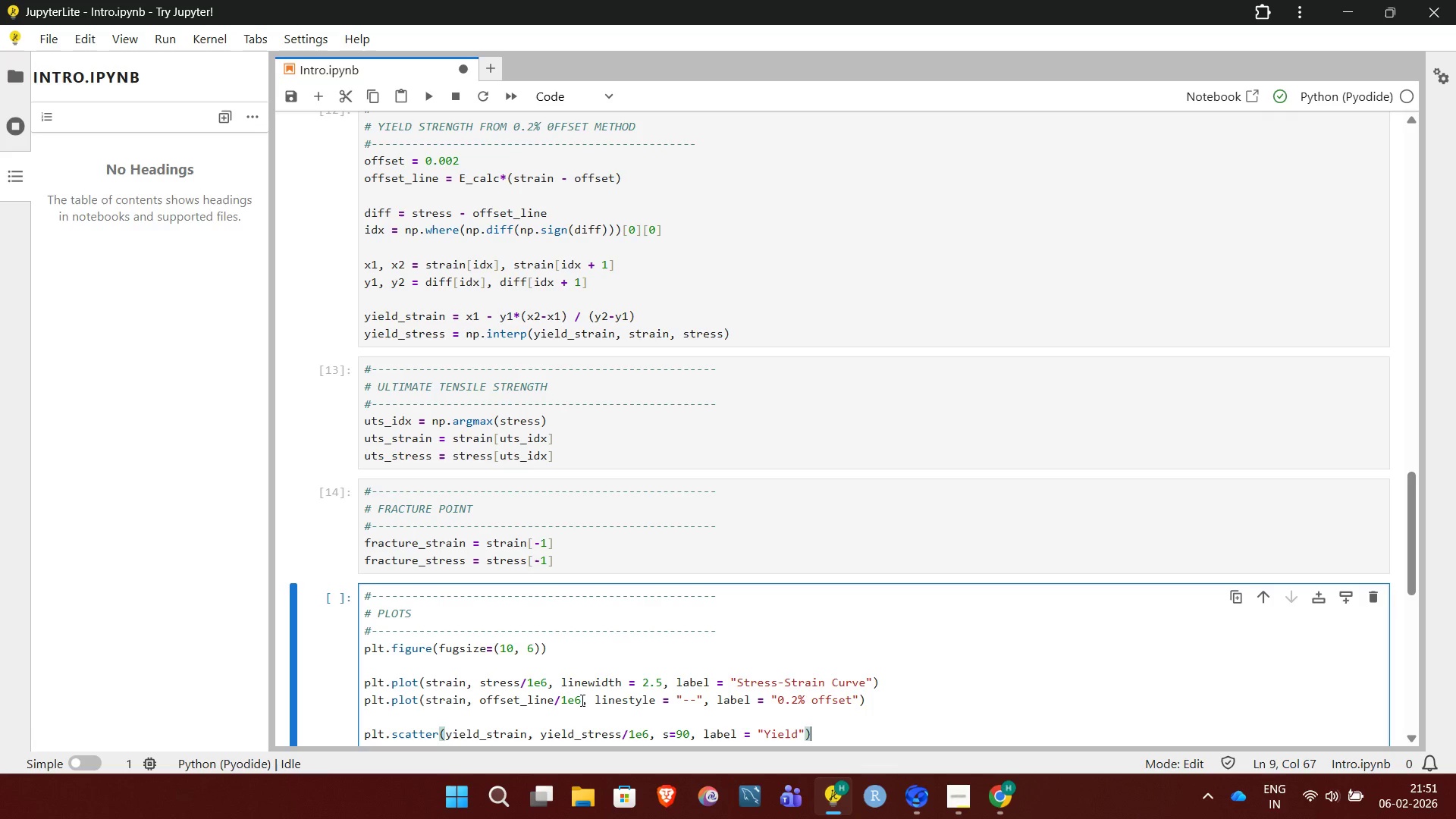 
left_click([953, 801])